 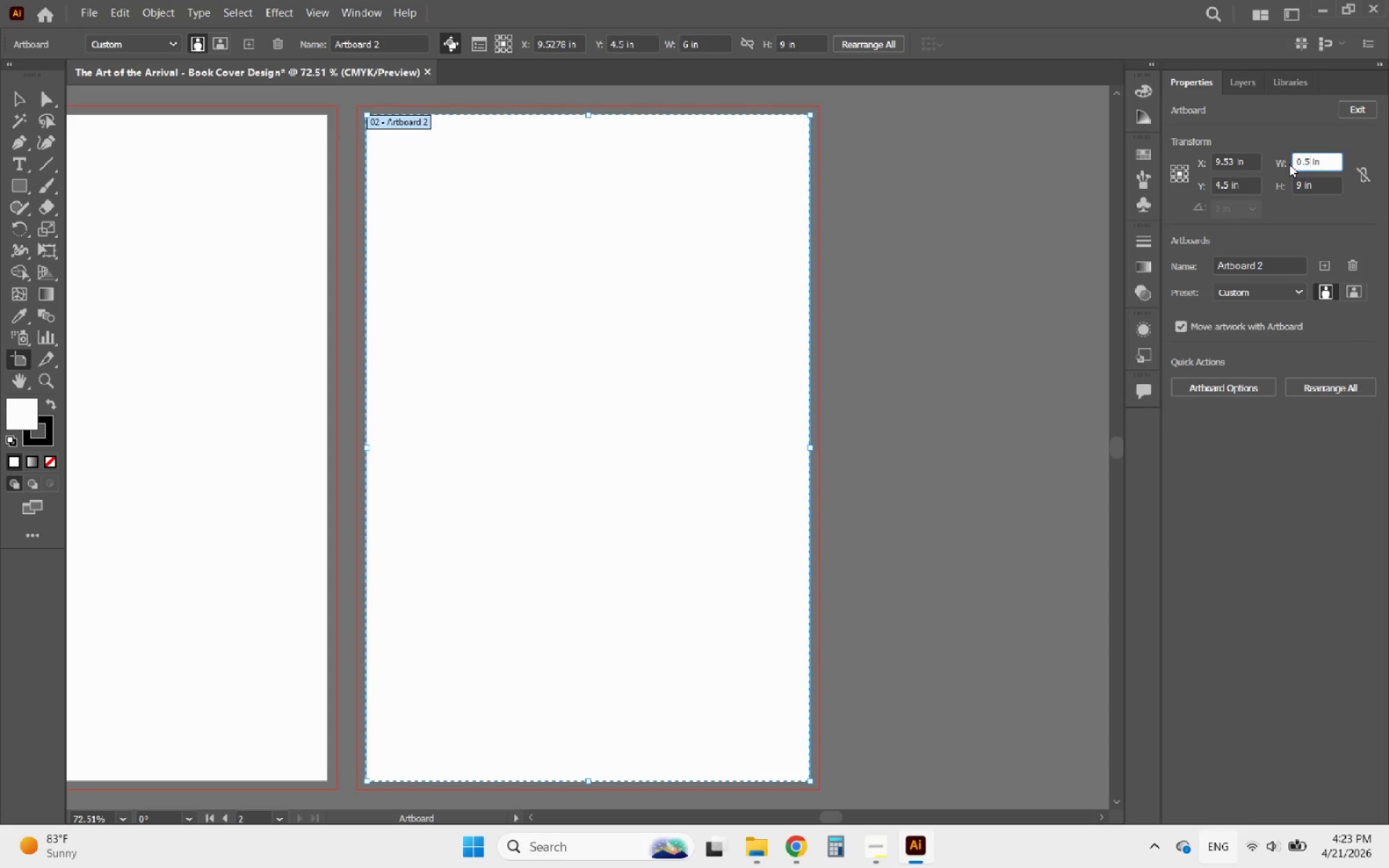 
key(Enter)
 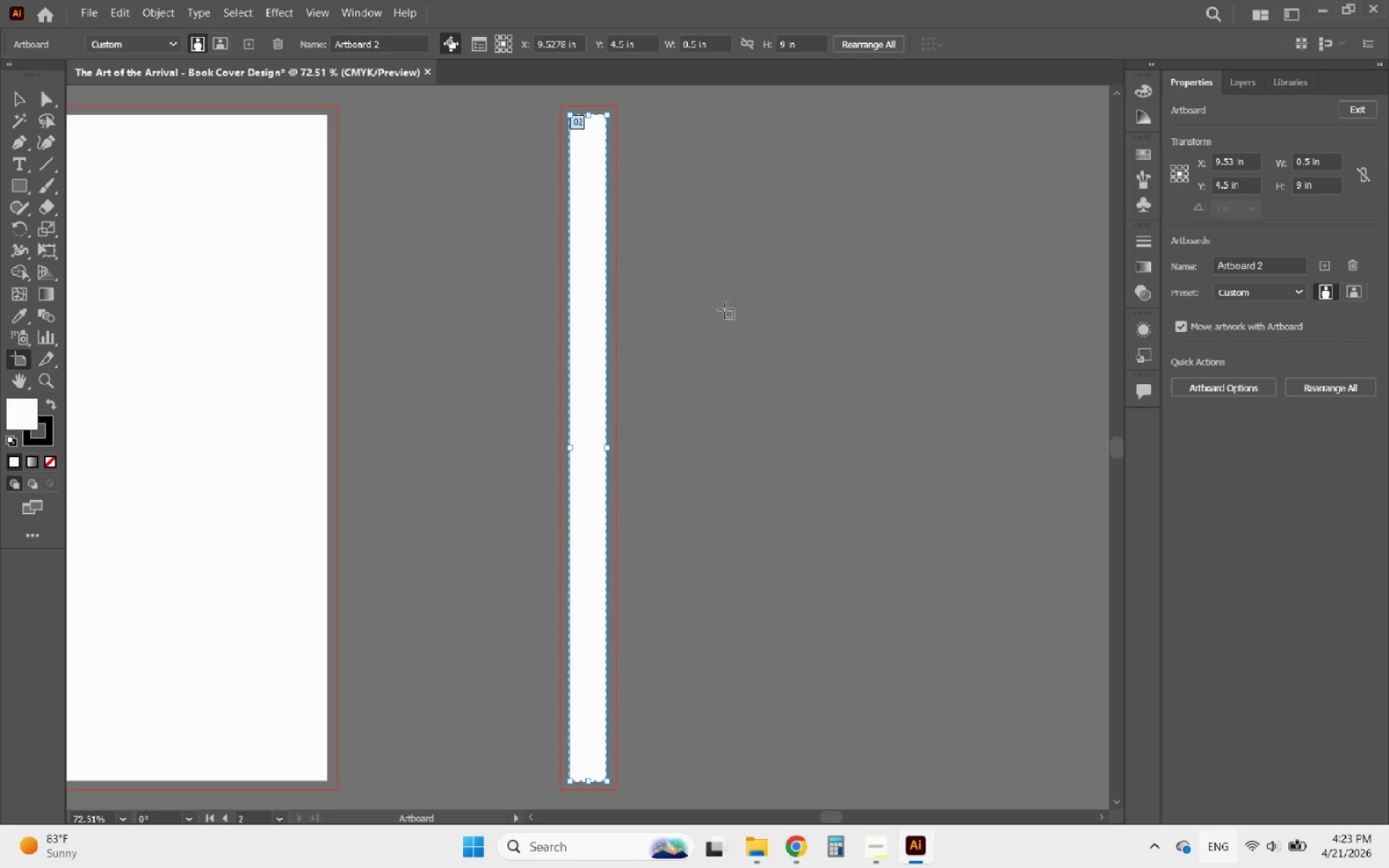 
hold_key(key=AltLeft, duration=0.52)
scroll: coordinate [838, 391], scroll_direction: down, amount: 1.0
 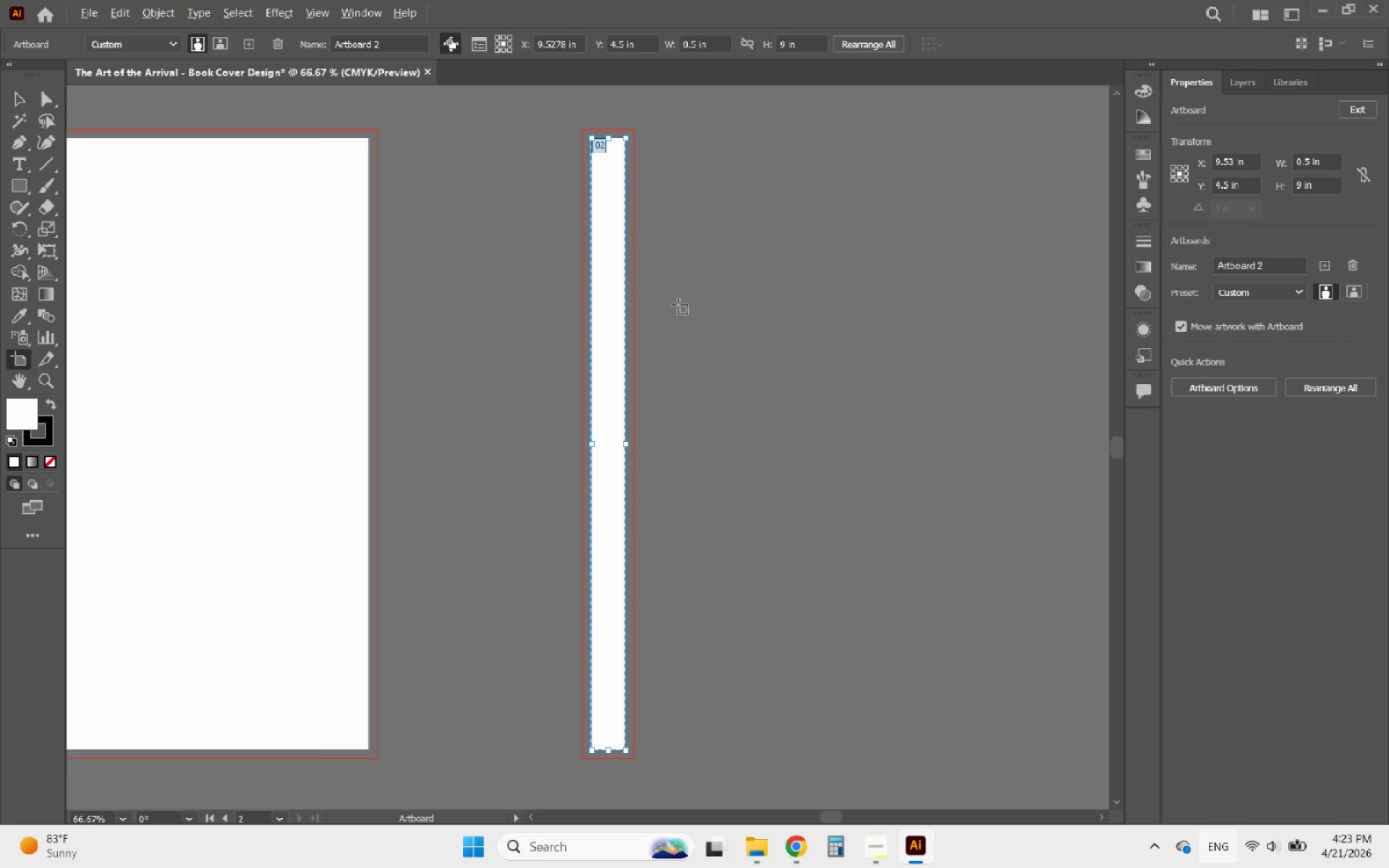 
hold_key(key=AltLeft, duration=0.84)
scroll: coordinate [400, 137], scroll_direction: up, amount: 3.0
 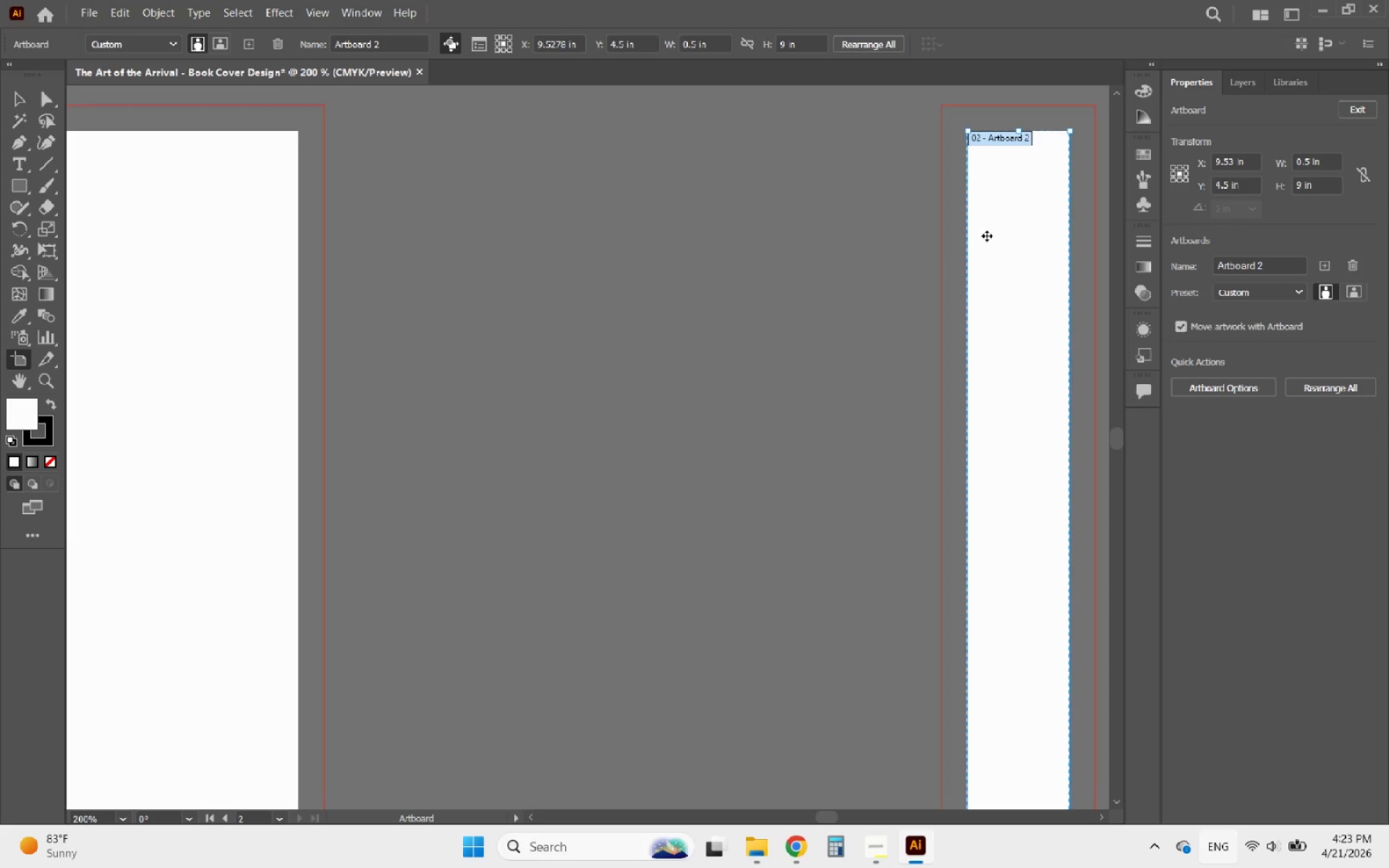 
left_click_drag(start_coordinate=[1005, 216], to_coordinate=[336, 215])
 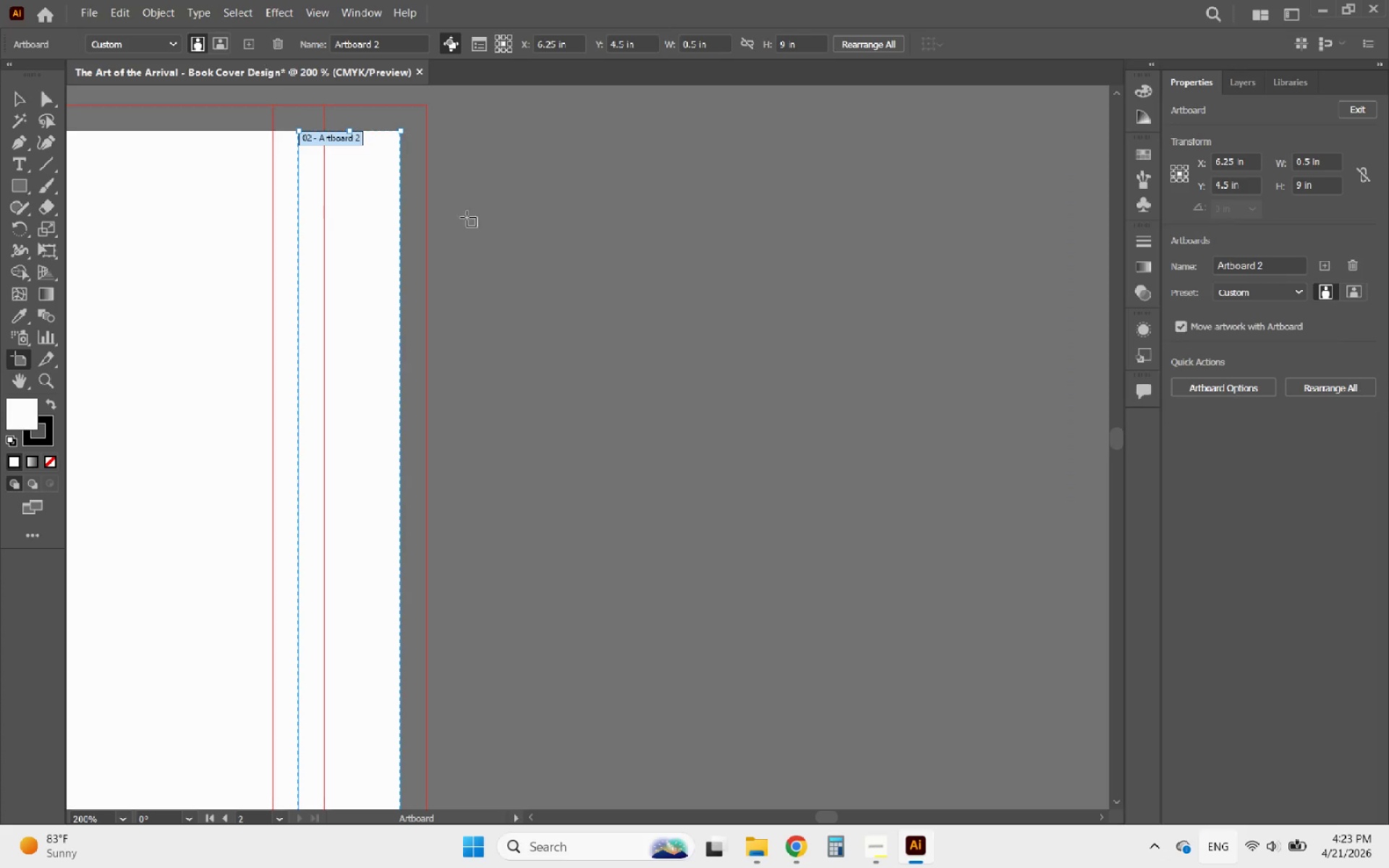 
hold_key(key=ShiftLeft, duration=1.8)
 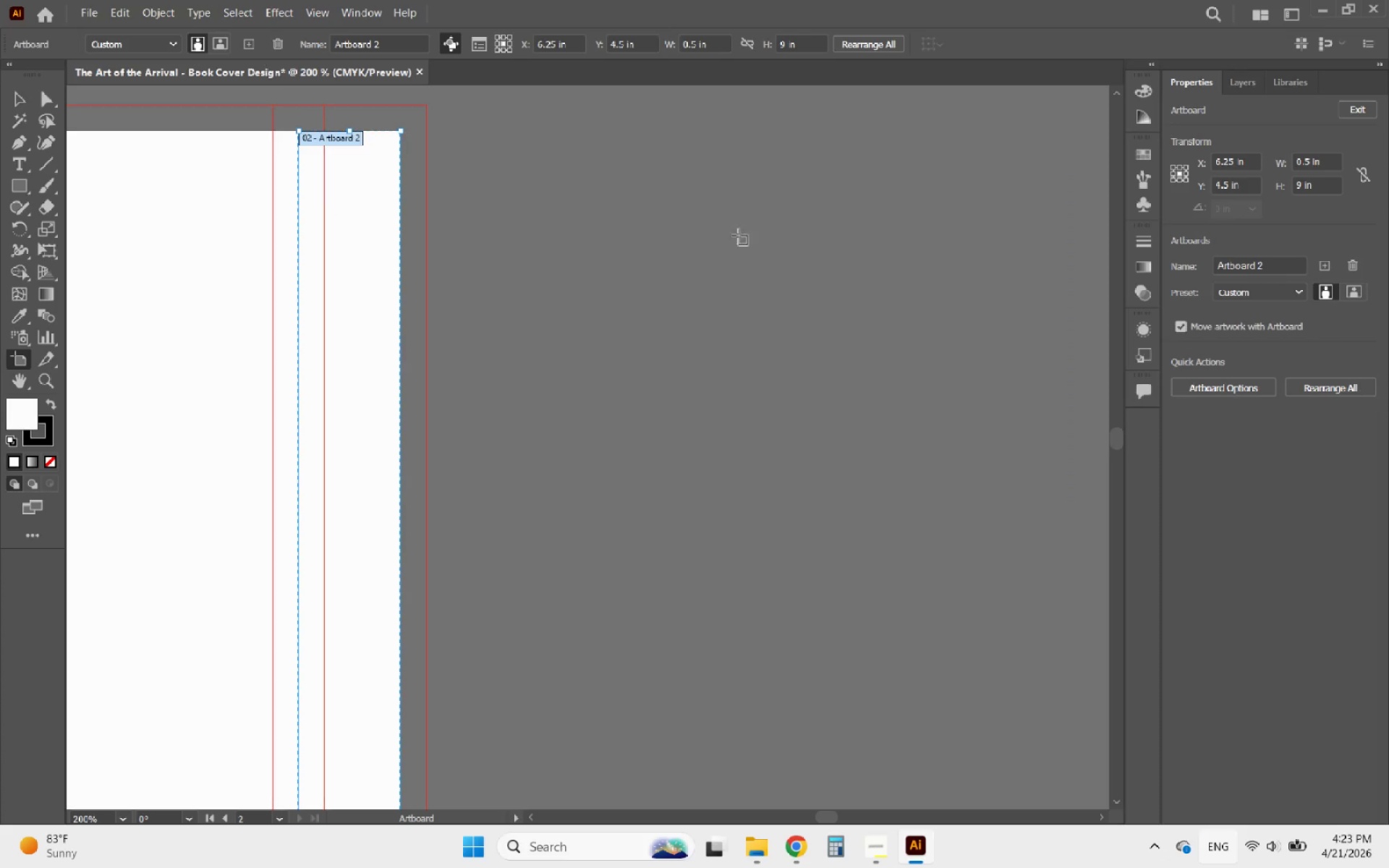 
hold_key(key=AltLeft, duration=0.55)
scroll: coordinate [880, 310], scroll_direction: down, amount: 2.0
 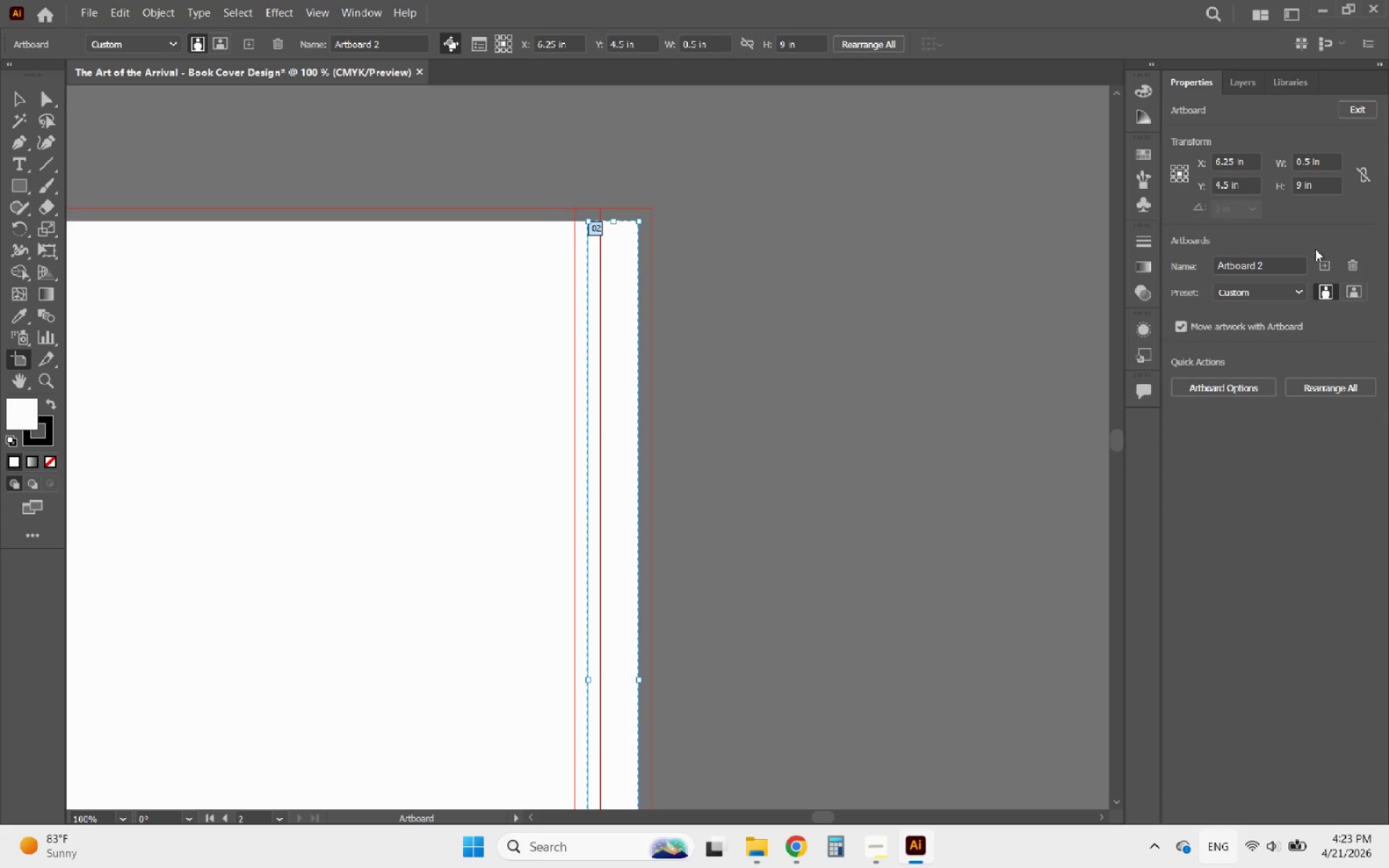 
left_click([1320, 255])
 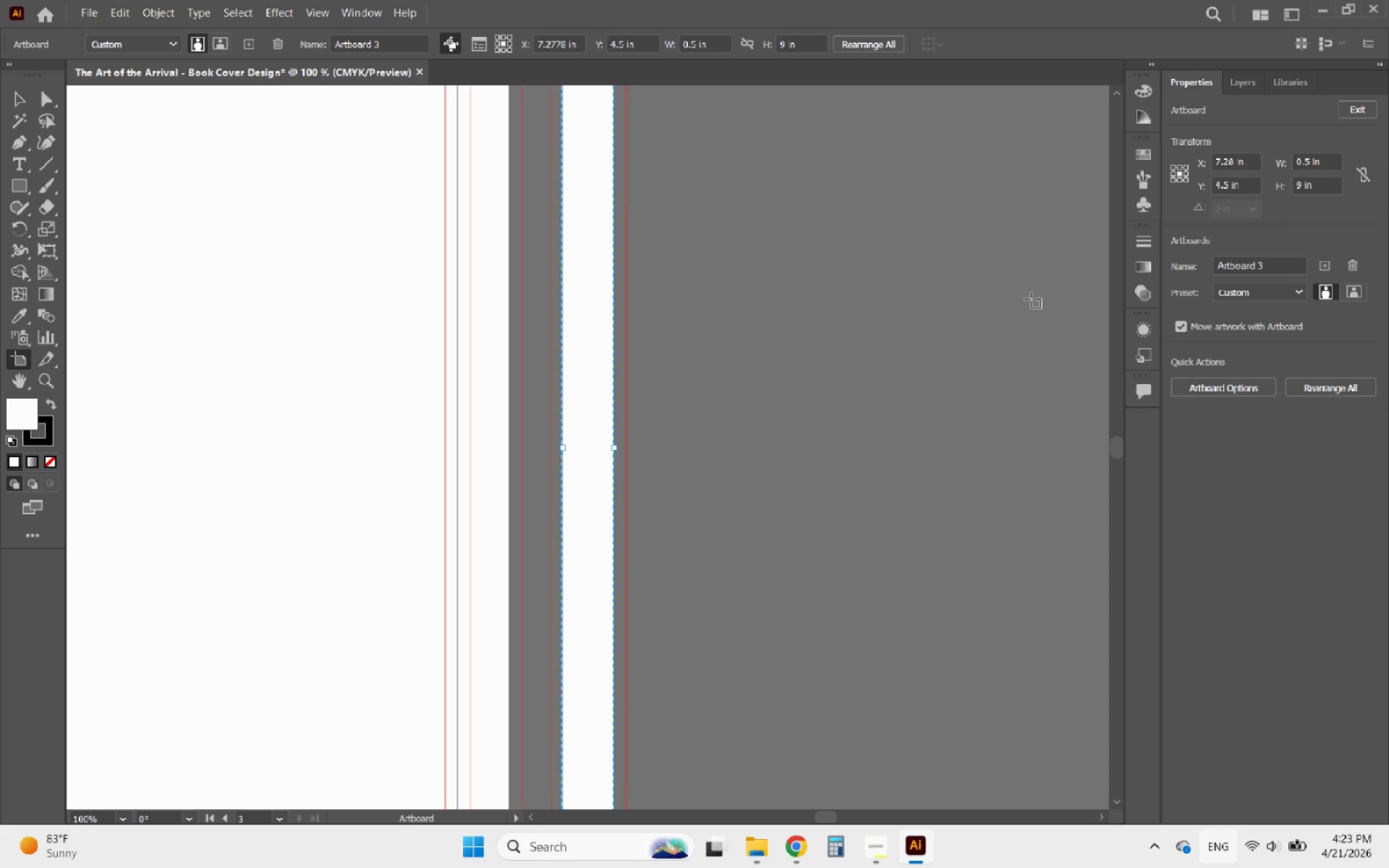 
hold_key(key=AltLeft, duration=1.26)
scroll: coordinate [655, 399], scroll_direction: down, amount: 3.0
 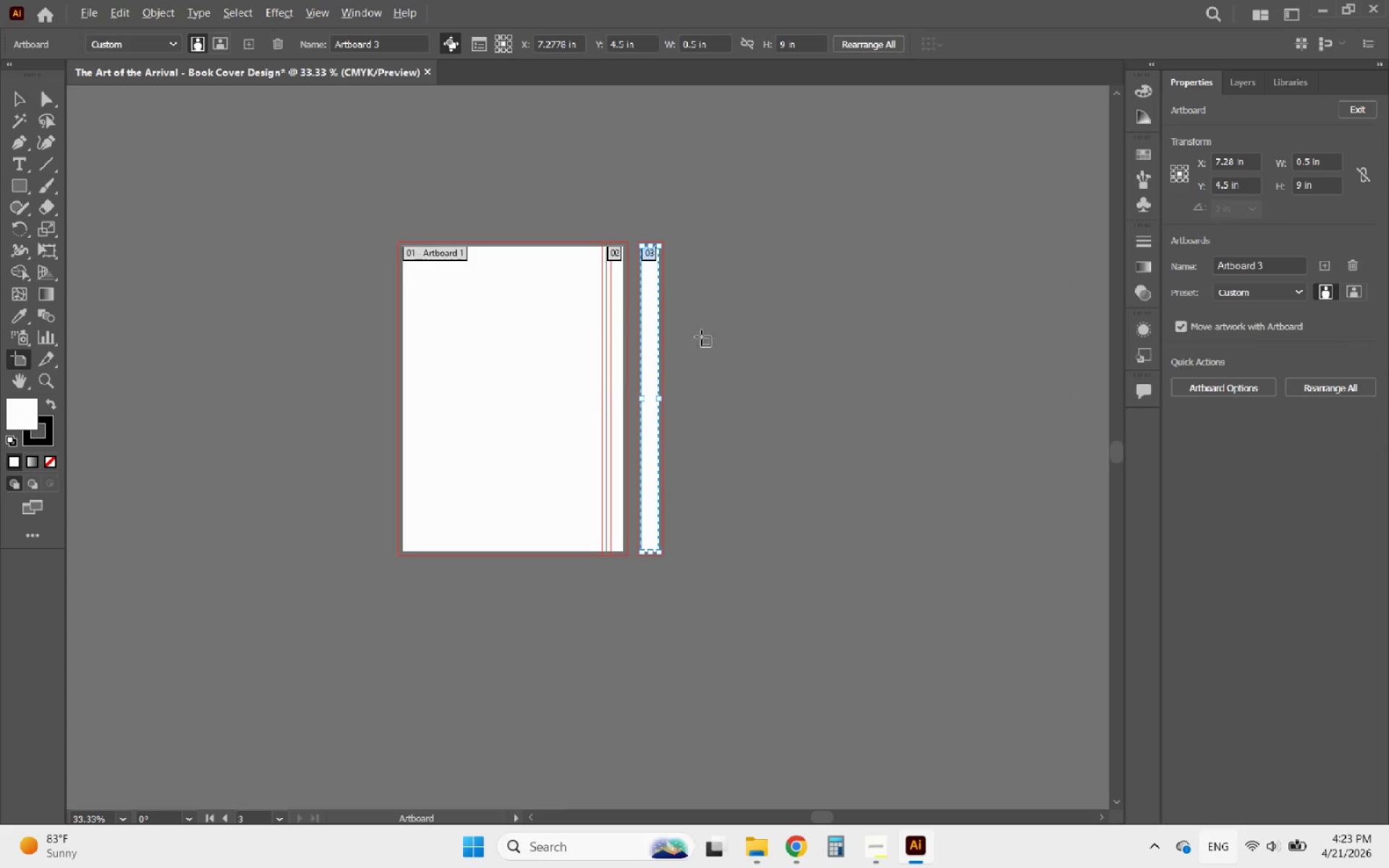 
scroll: coordinate [702, 320], scroll_direction: up, amount: 1.0
 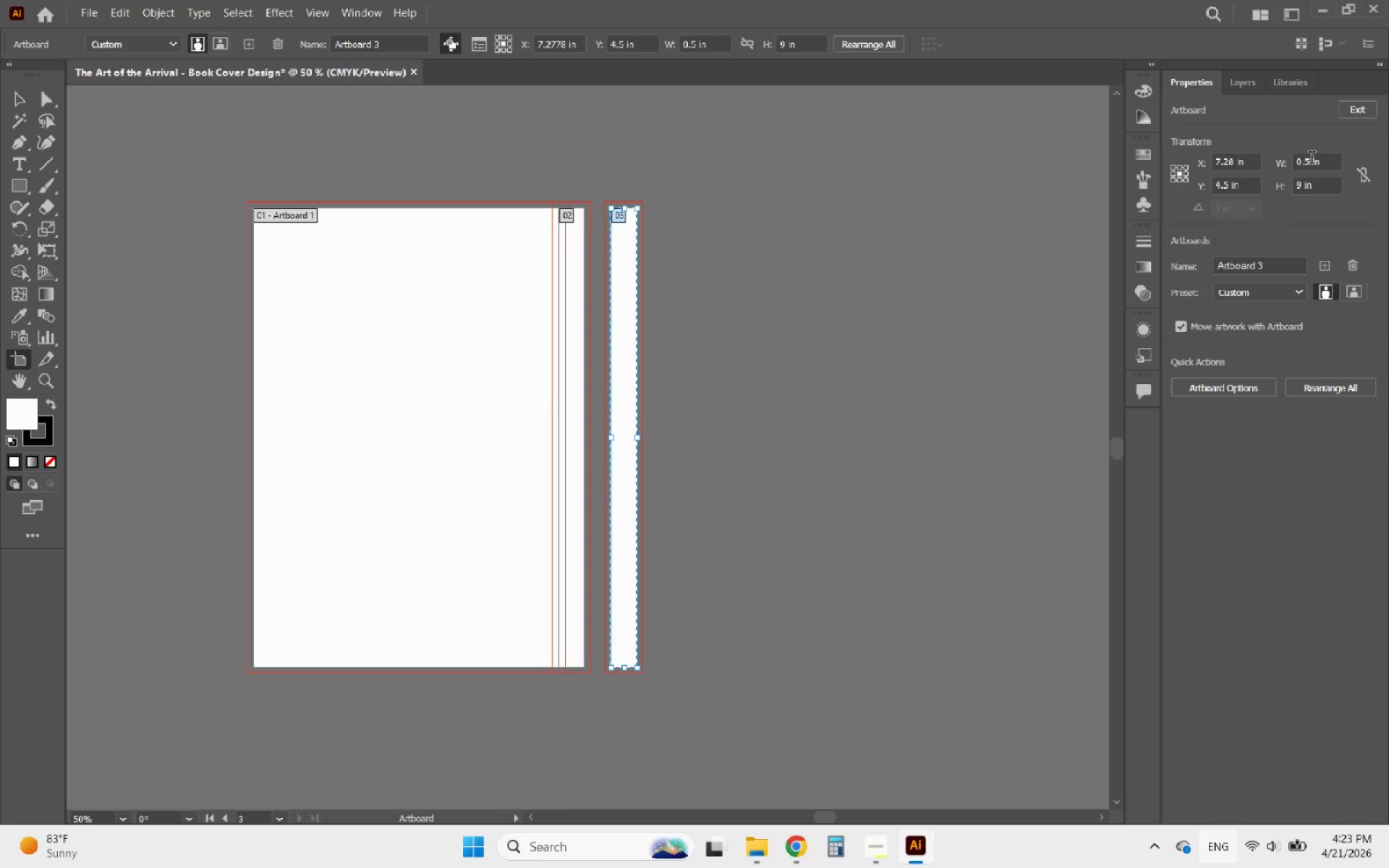 
left_click_drag(start_coordinate=[1311, 159], to_coordinate=[1283, 163])
 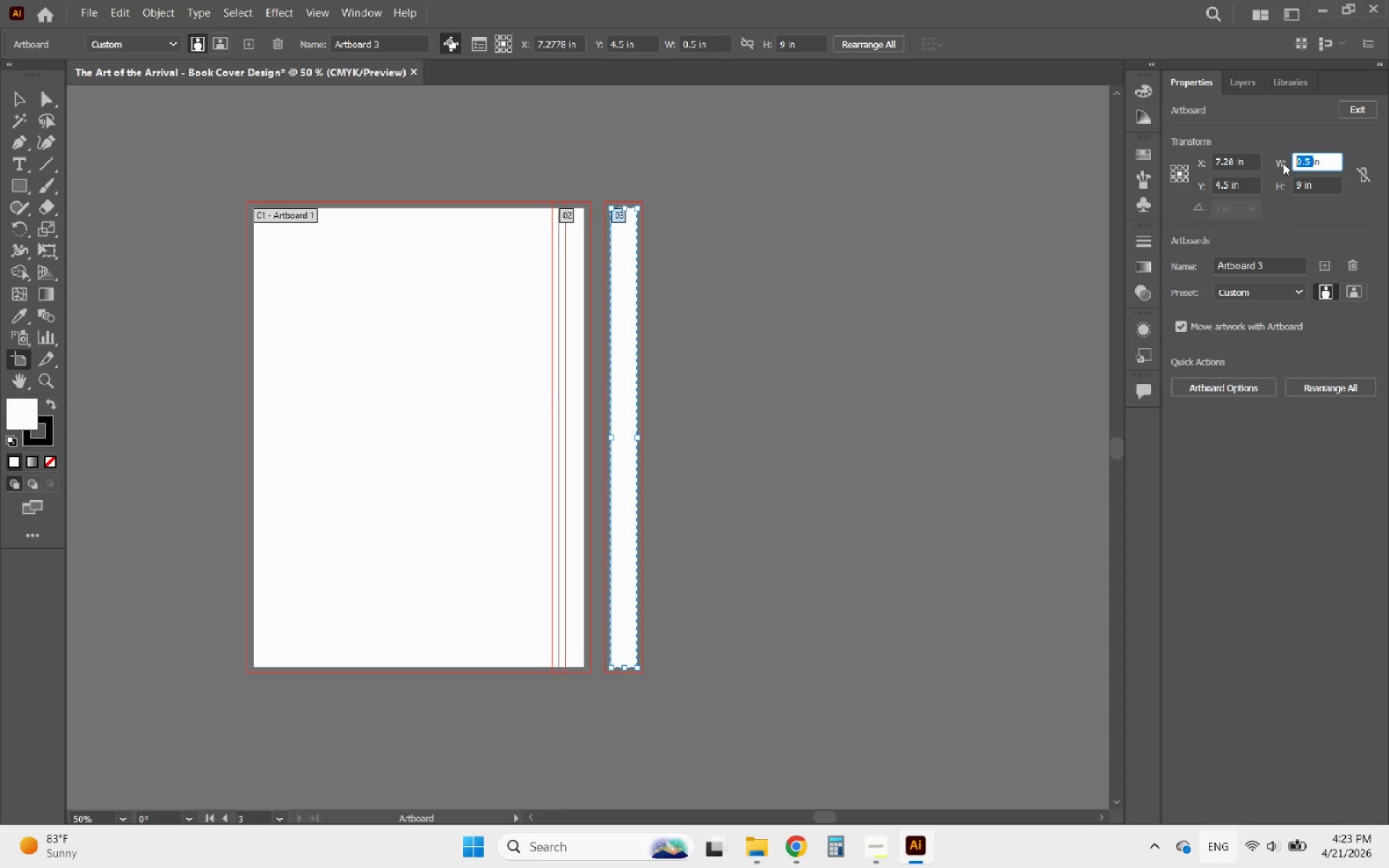 
key(6)
 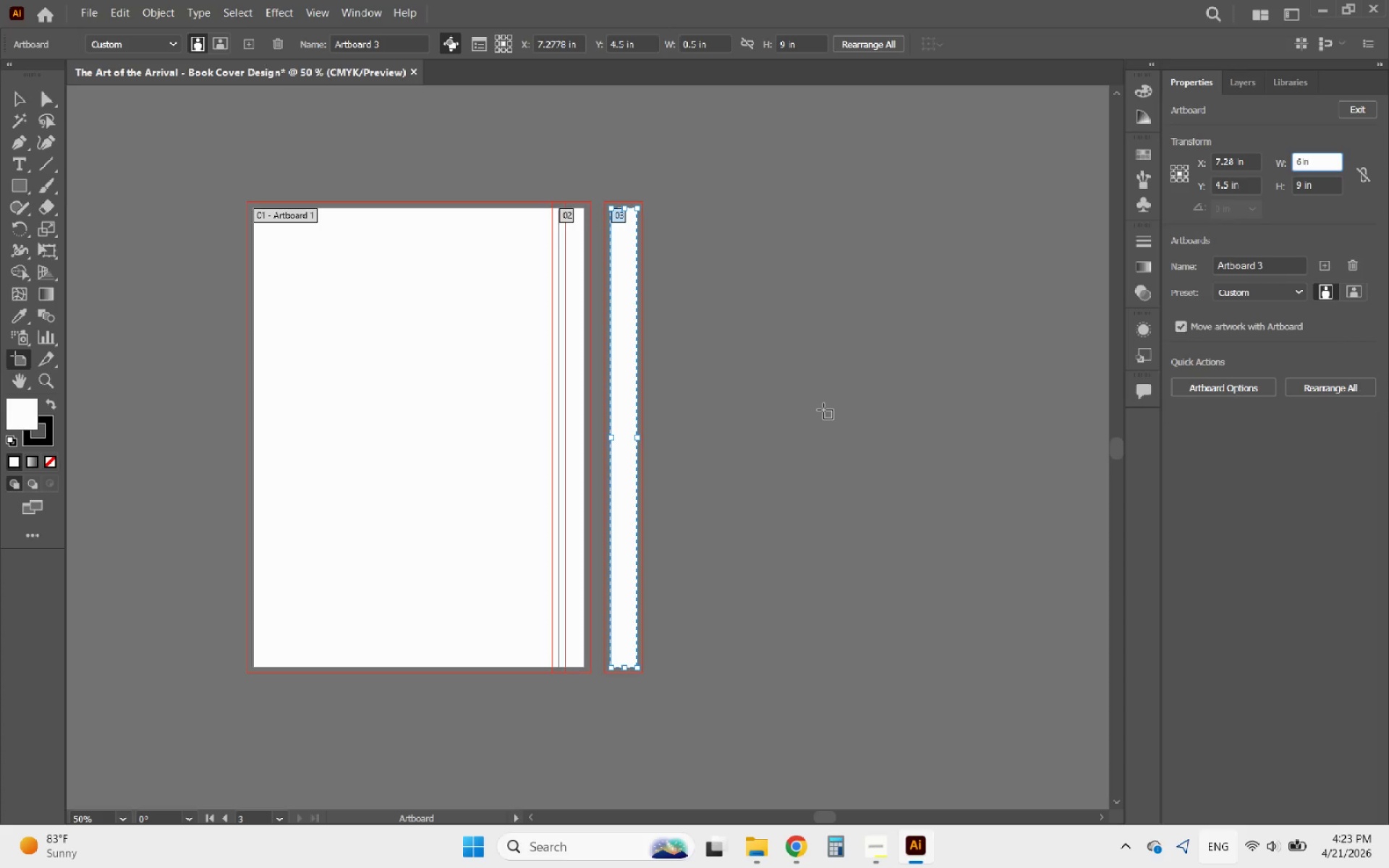 
left_click([823, 409])
 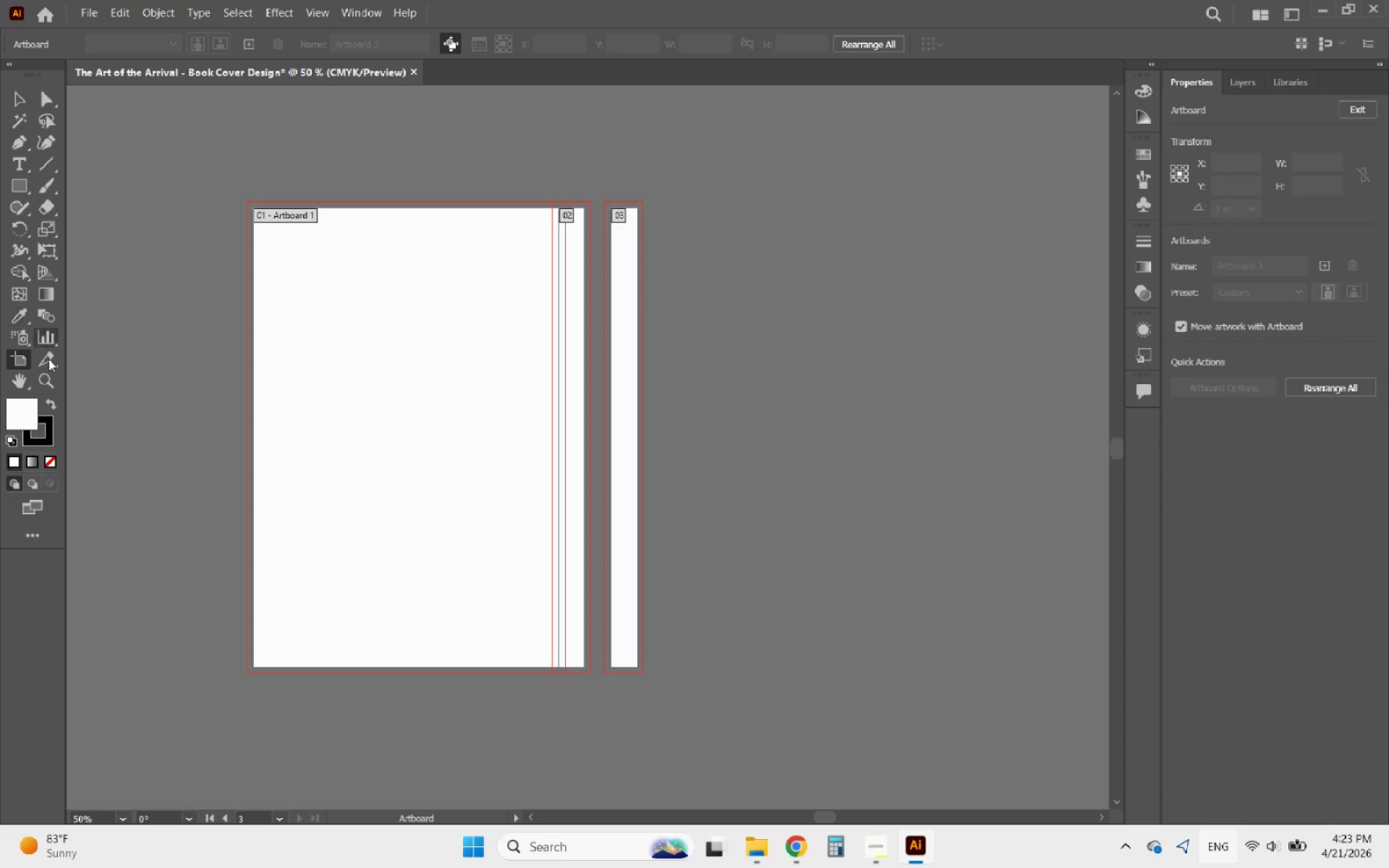 
left_click([622, 310])
 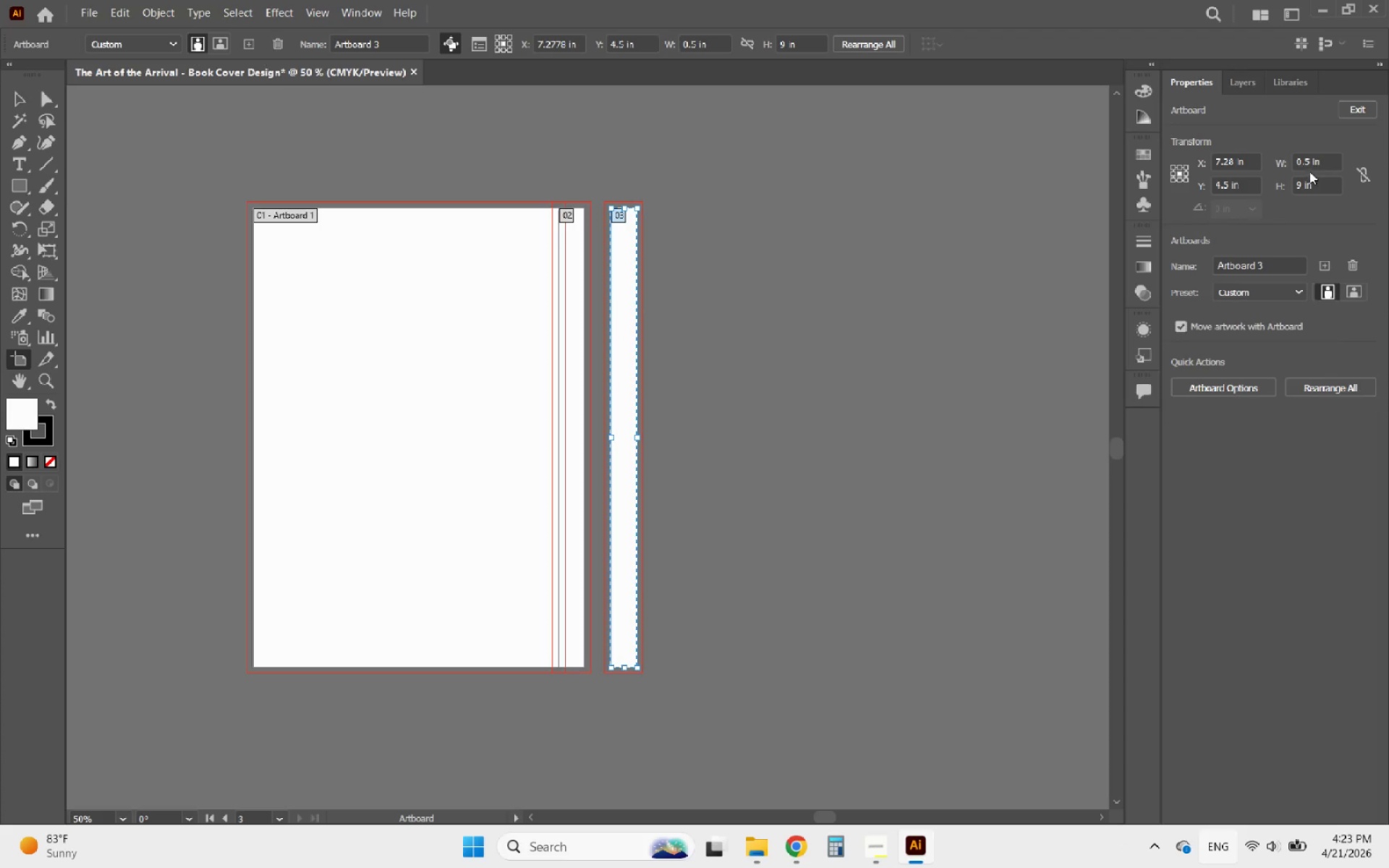 
left_click_drag(start_coordinate=[1309, 165], to_coordinate=[1285, 164])
 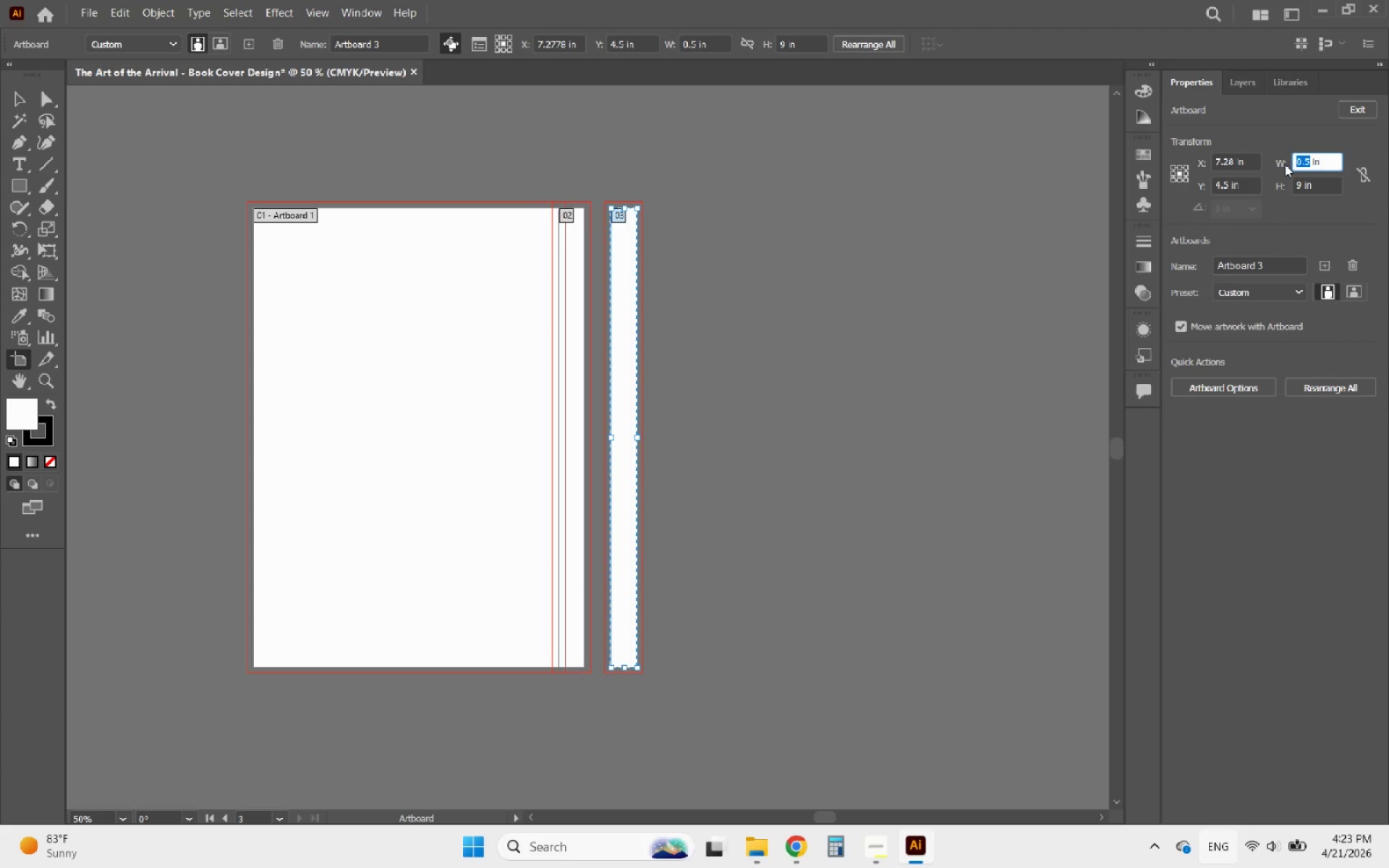 
key(6)
 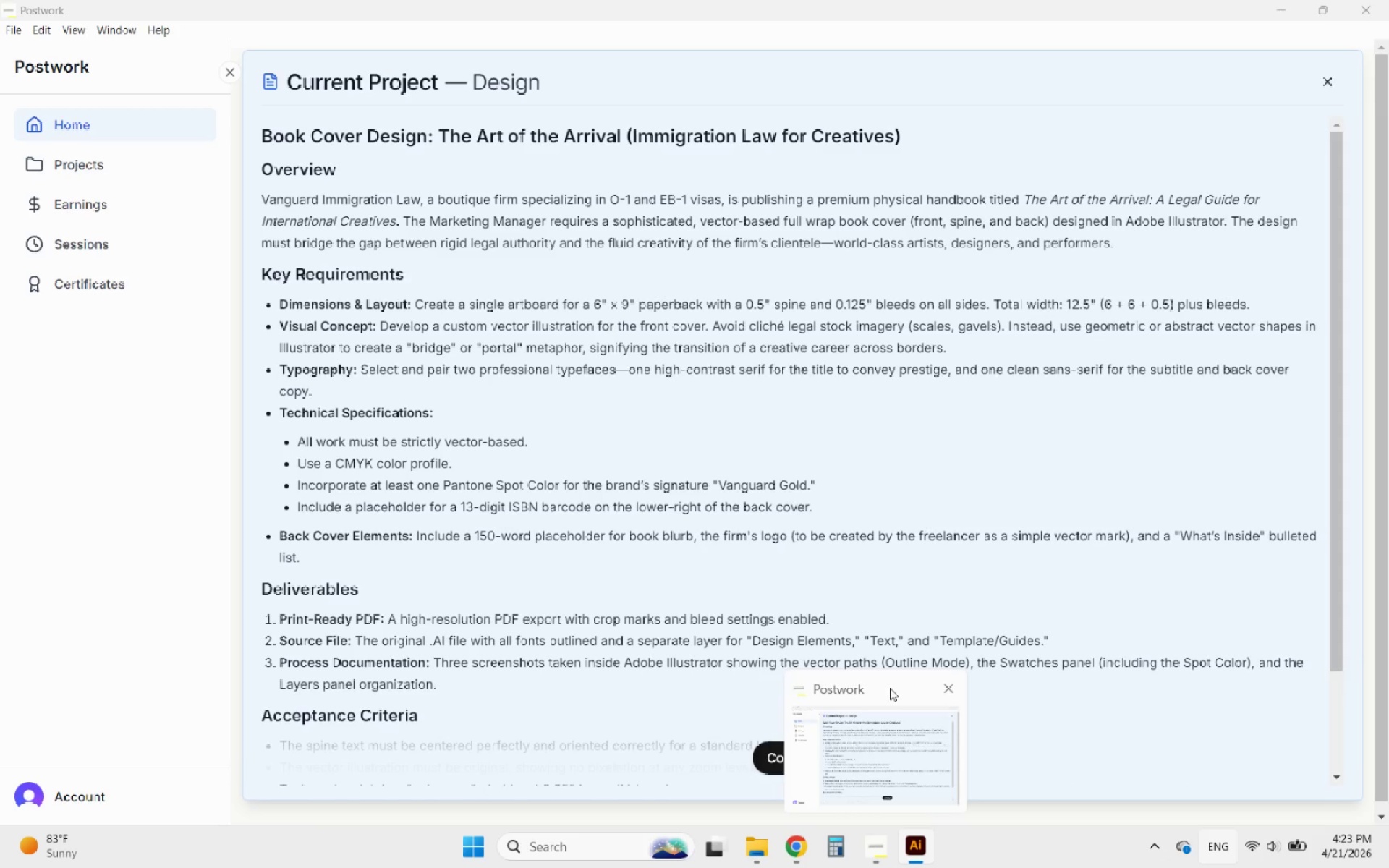 
wait(6.66)
 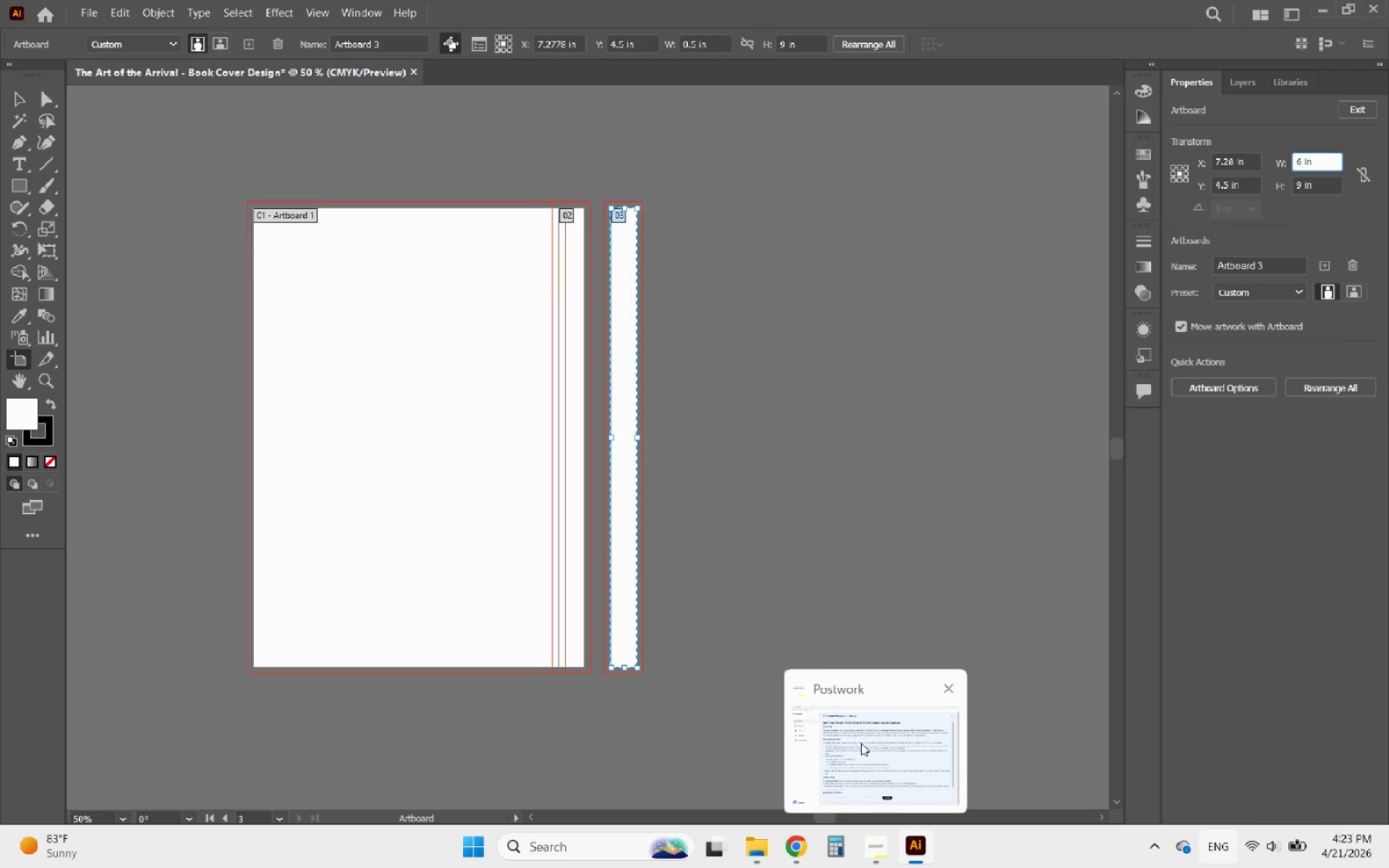 
key(Enter)
 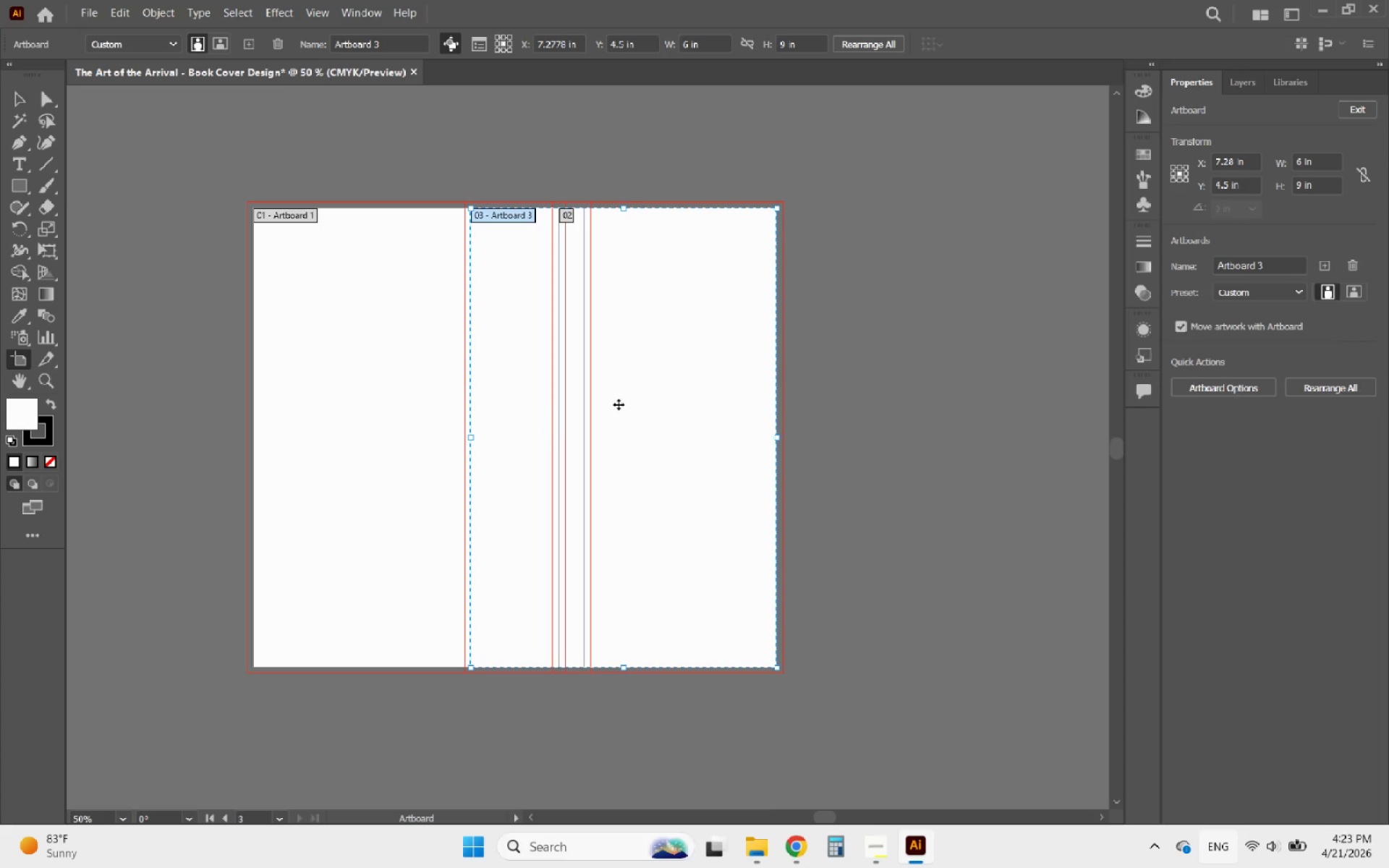 
left_click_drag(start_coordinate=[619, 404], to_coordinate=[774, 401])
 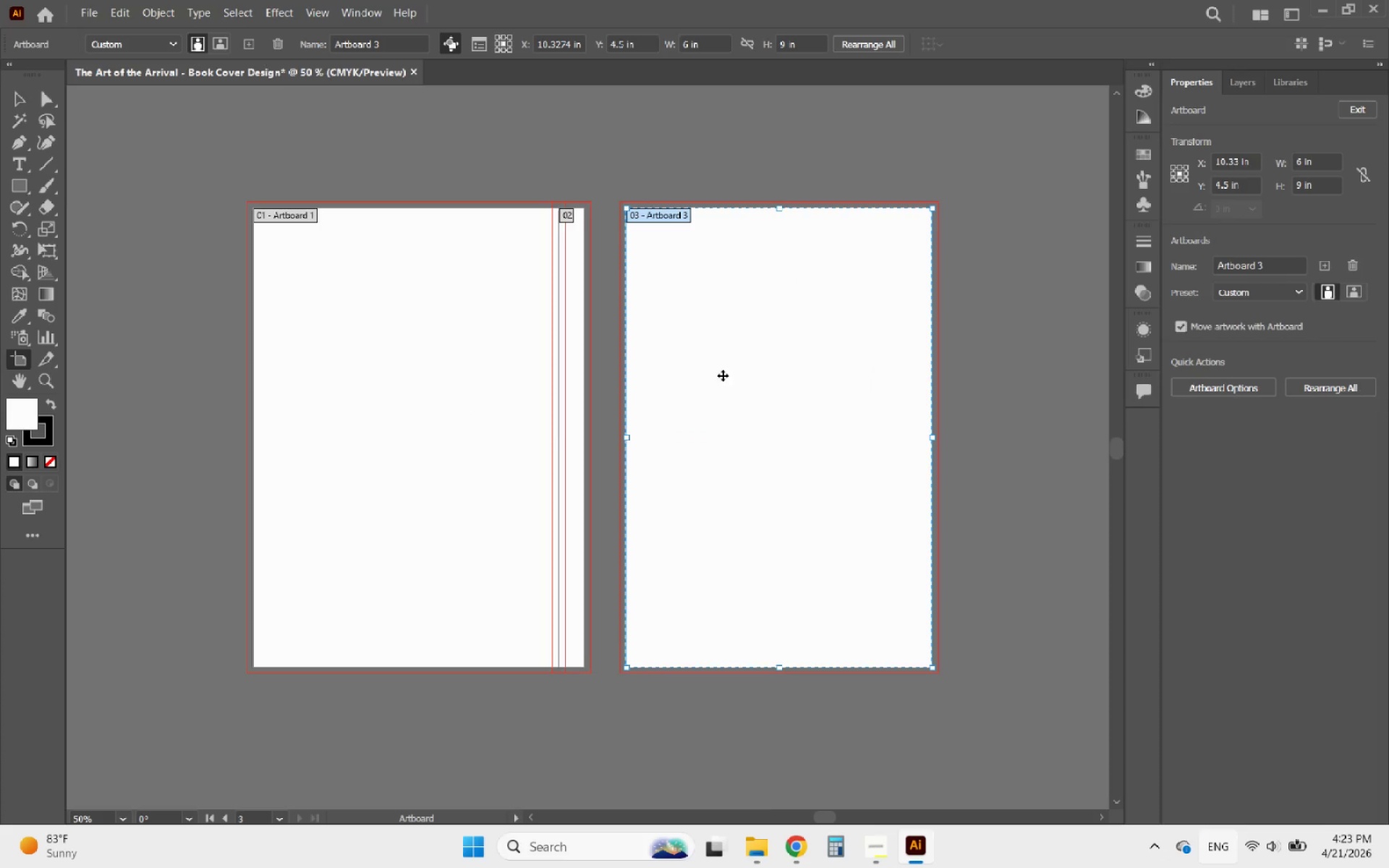 
hold_key(key=AltLeft, duration=1.19)
scroll: coordinate [615, 210], scroll_direction: up, amount: 5.0
 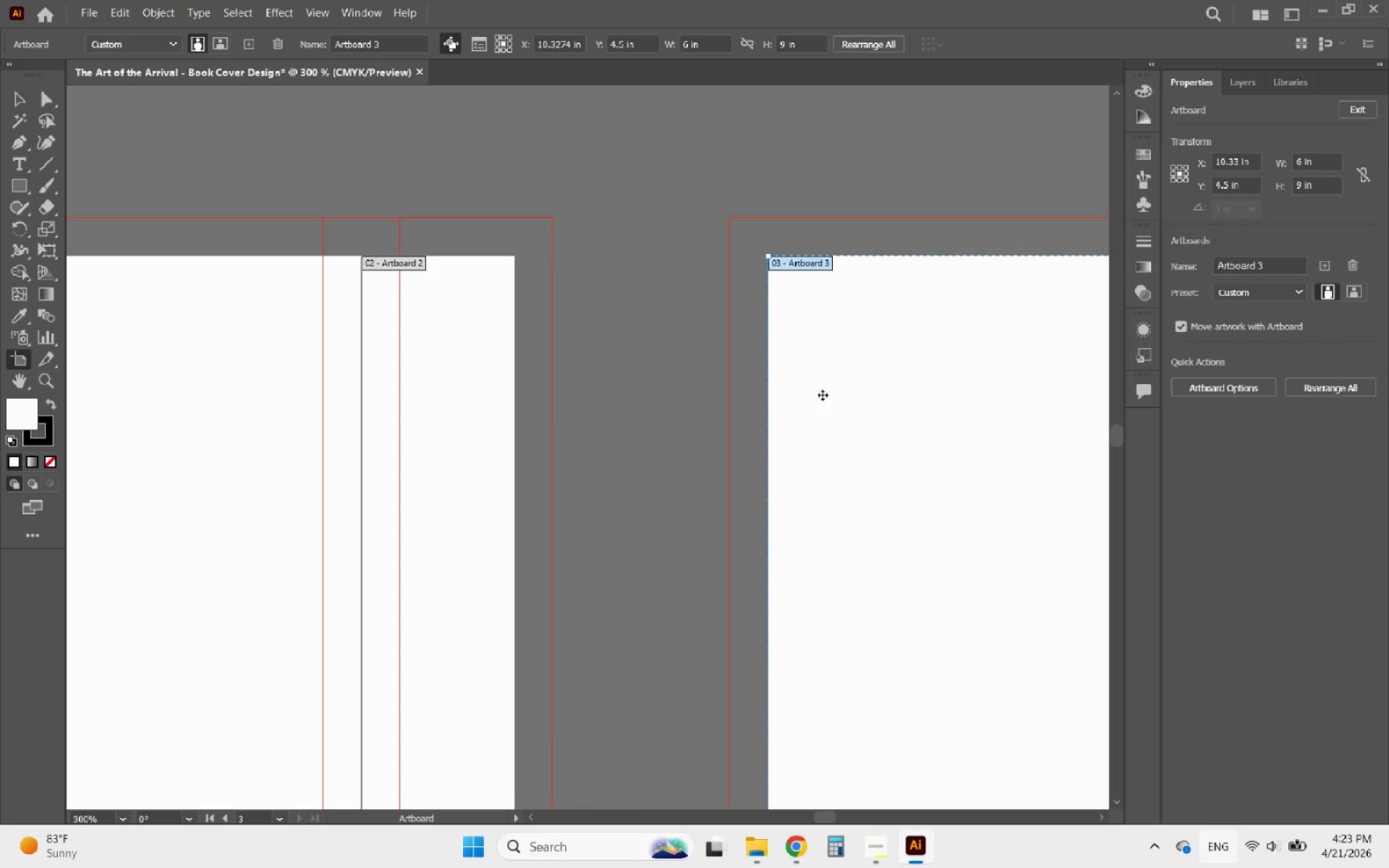 
left_click_drag(start_coordinate=[828, 402], to_coordinate=[575, 402])
 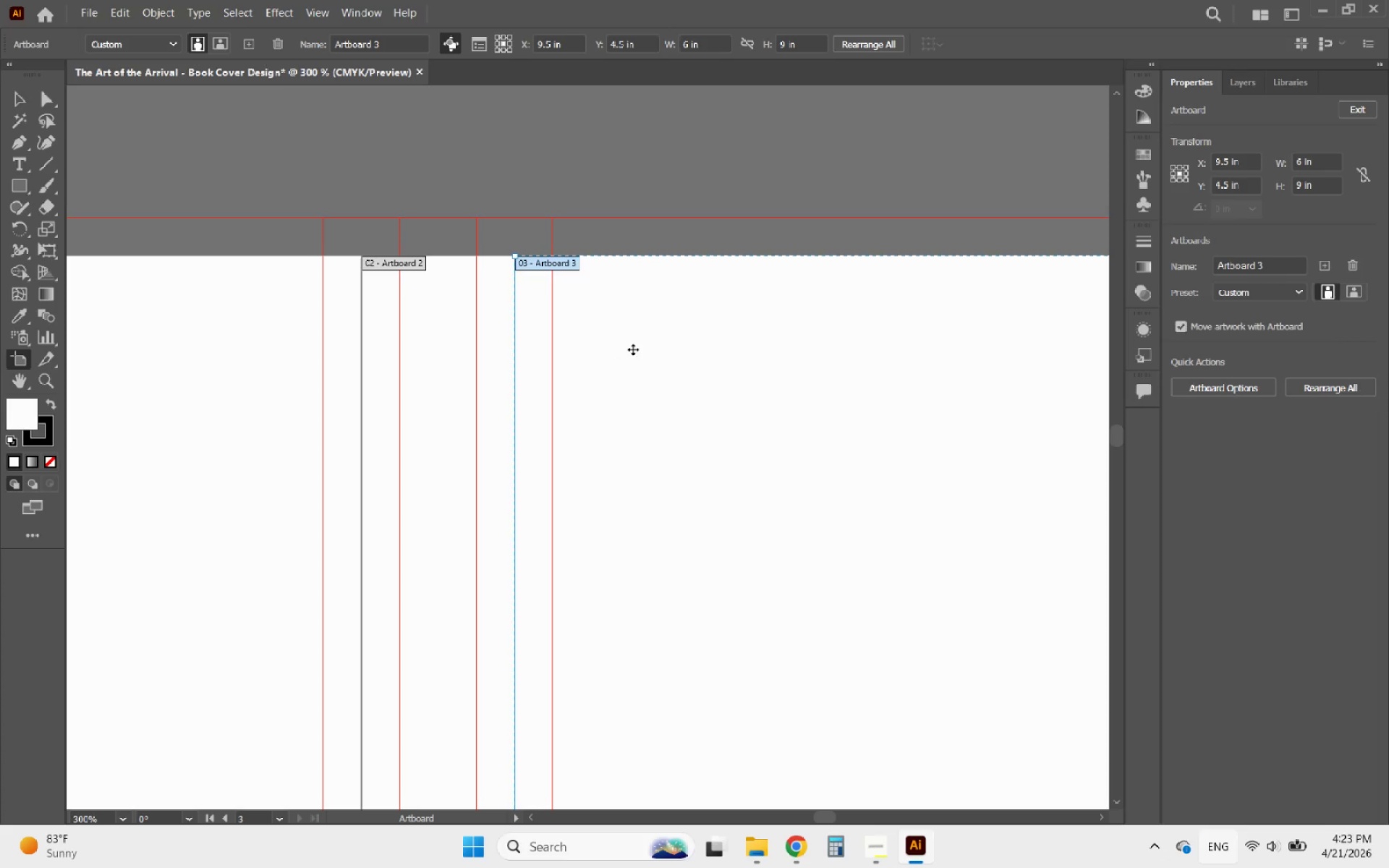 
hold_key(key=AltLeft, duration=0.61)
scroll: coordinate [649, 322], scroll_direction: down, amount: 4.0
 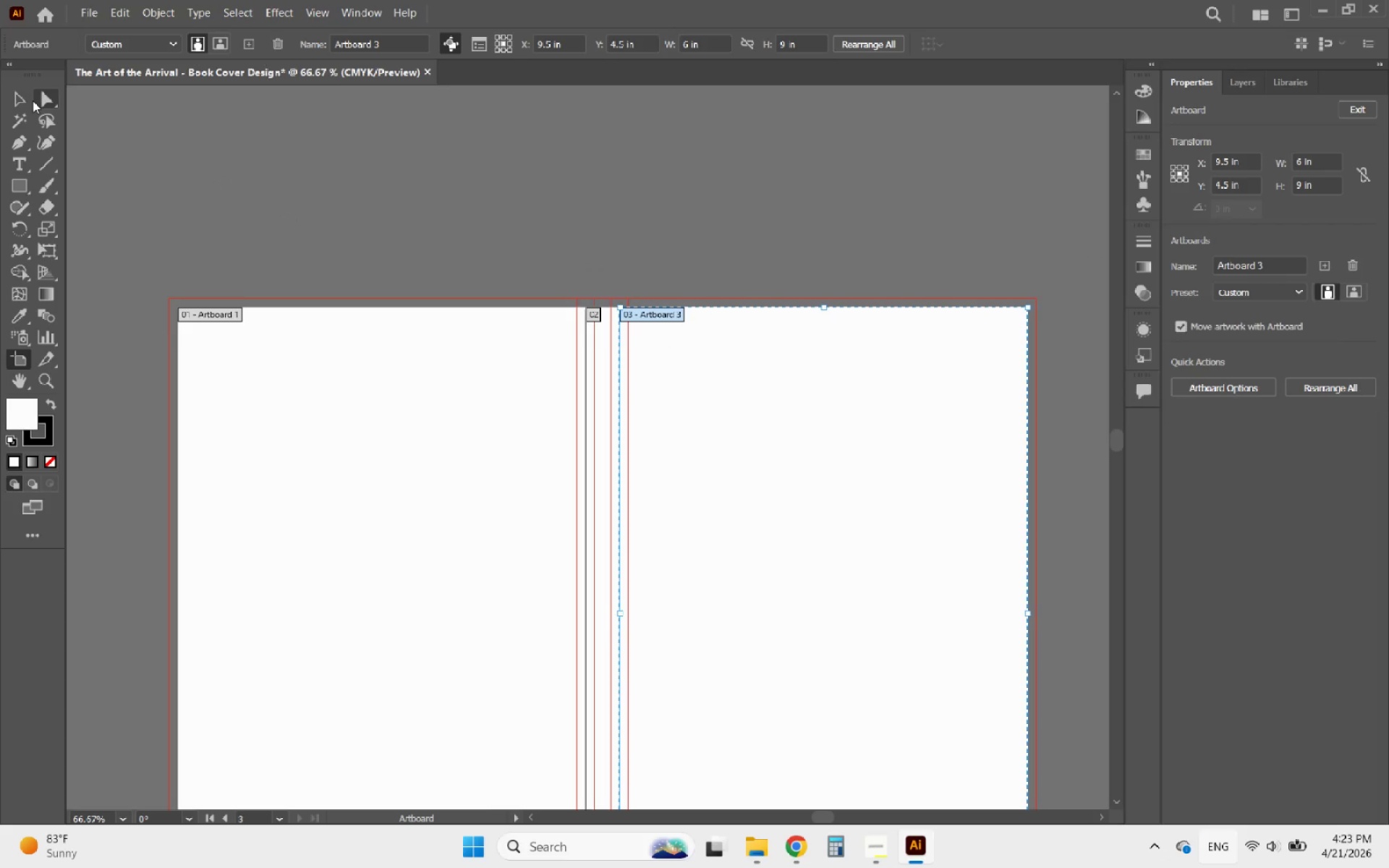 
left_click([27, 101])
 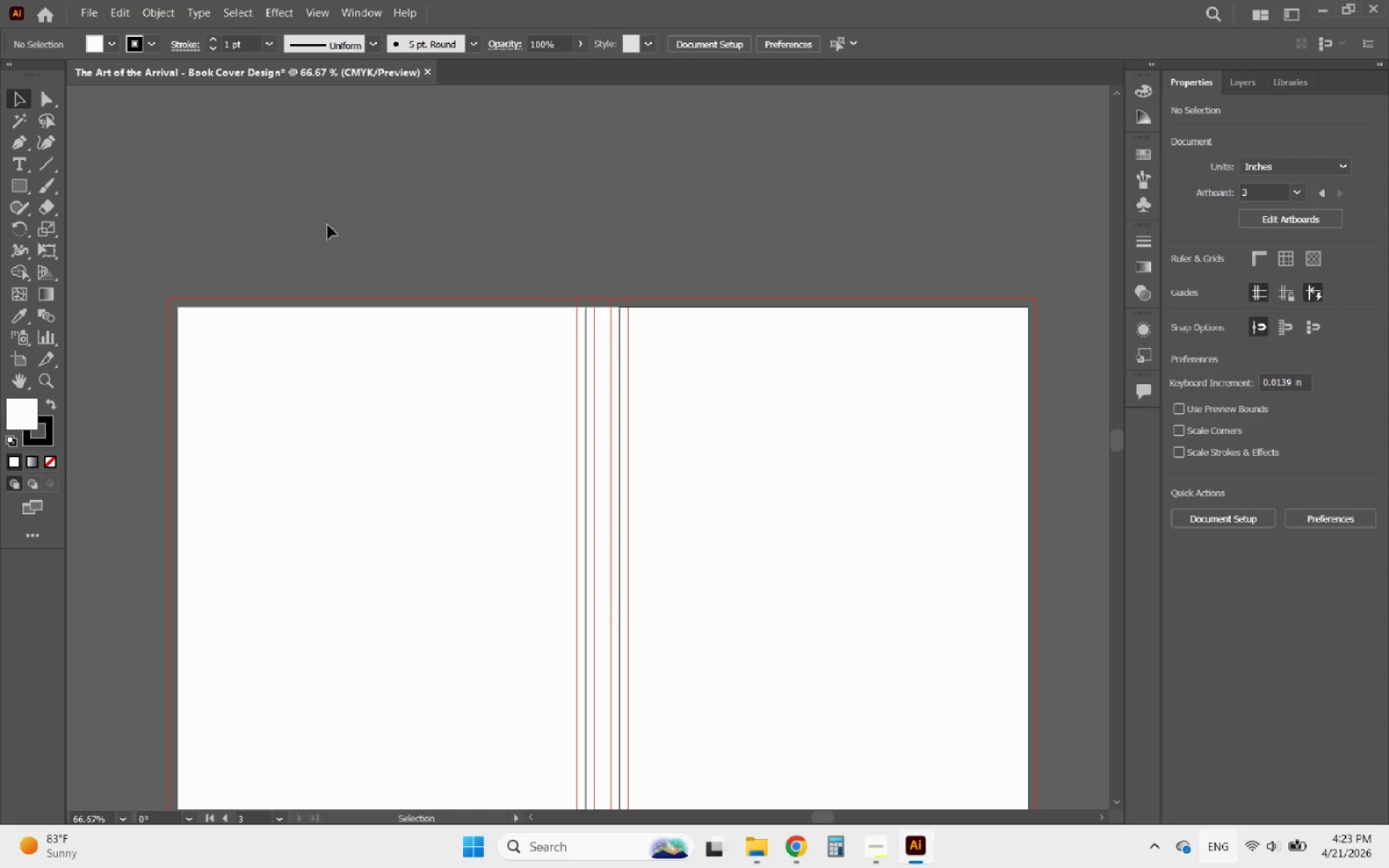 
hold_key(key=AltLeft, duration=2.7)
scroll: coordinate [586, 286], scroll_direction: down, amount: 3.0
 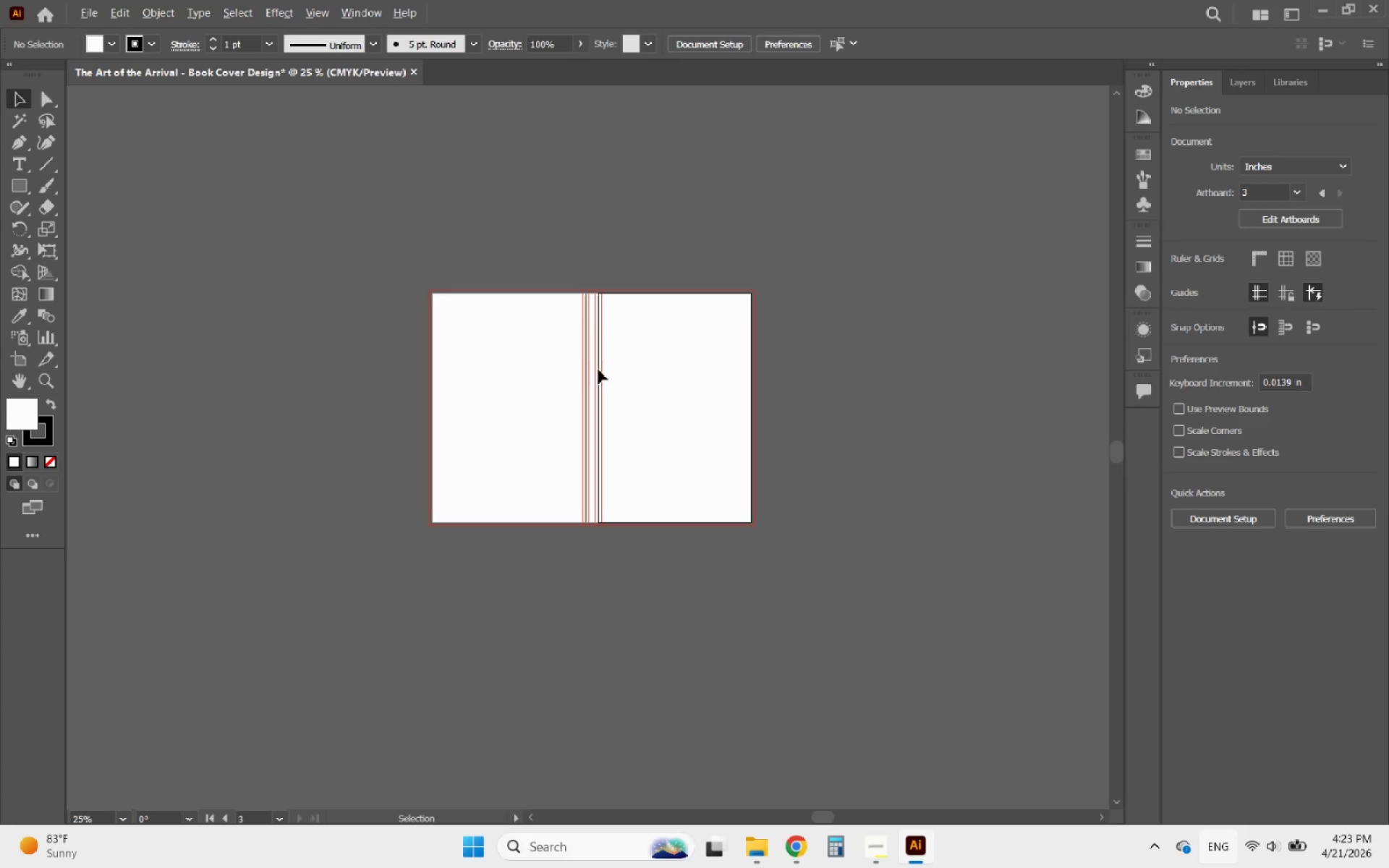 
scroll: coordinate [543, 318], scroll_direction: up, amount: 2.0
 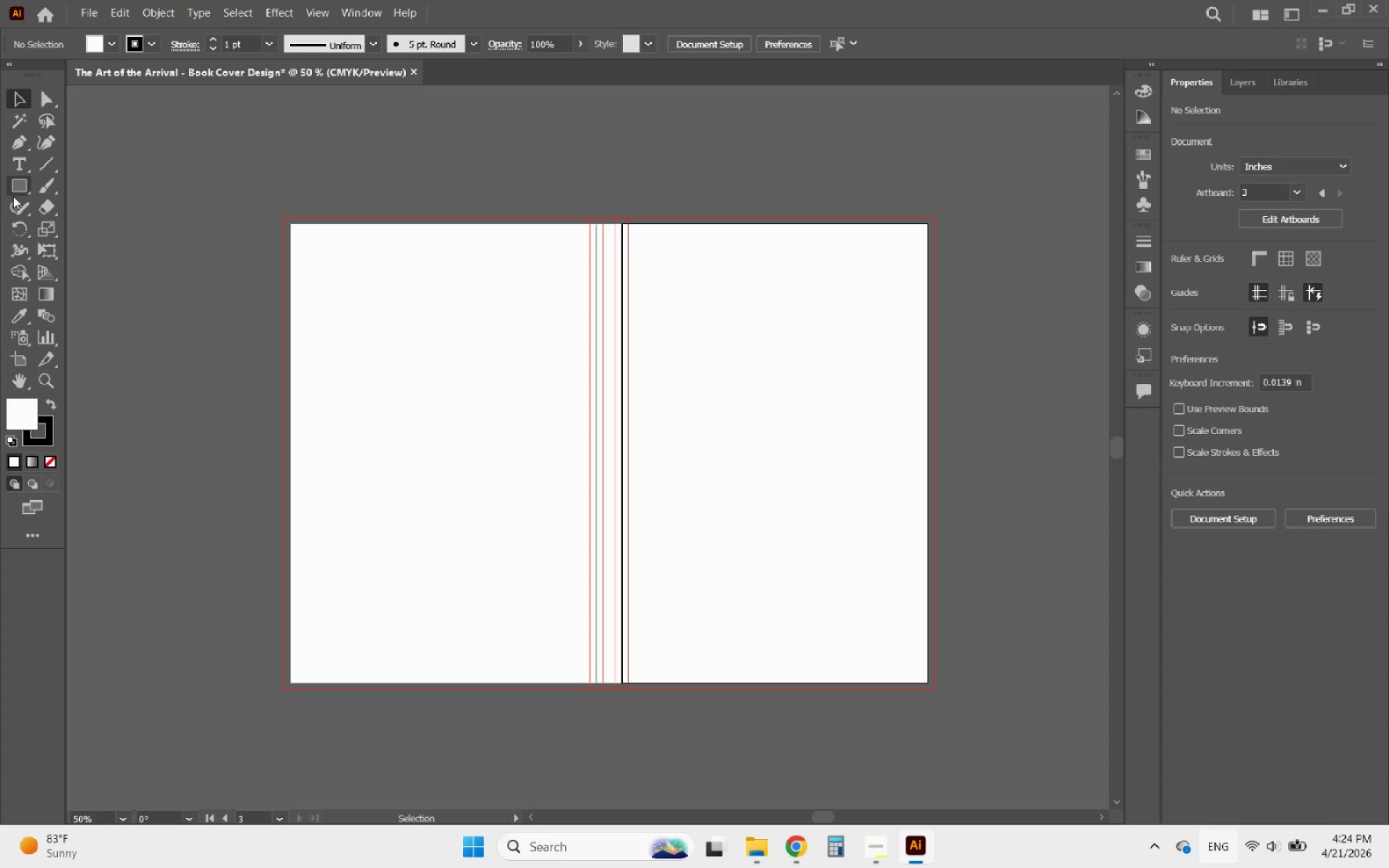 
left_click([1252, 78])
 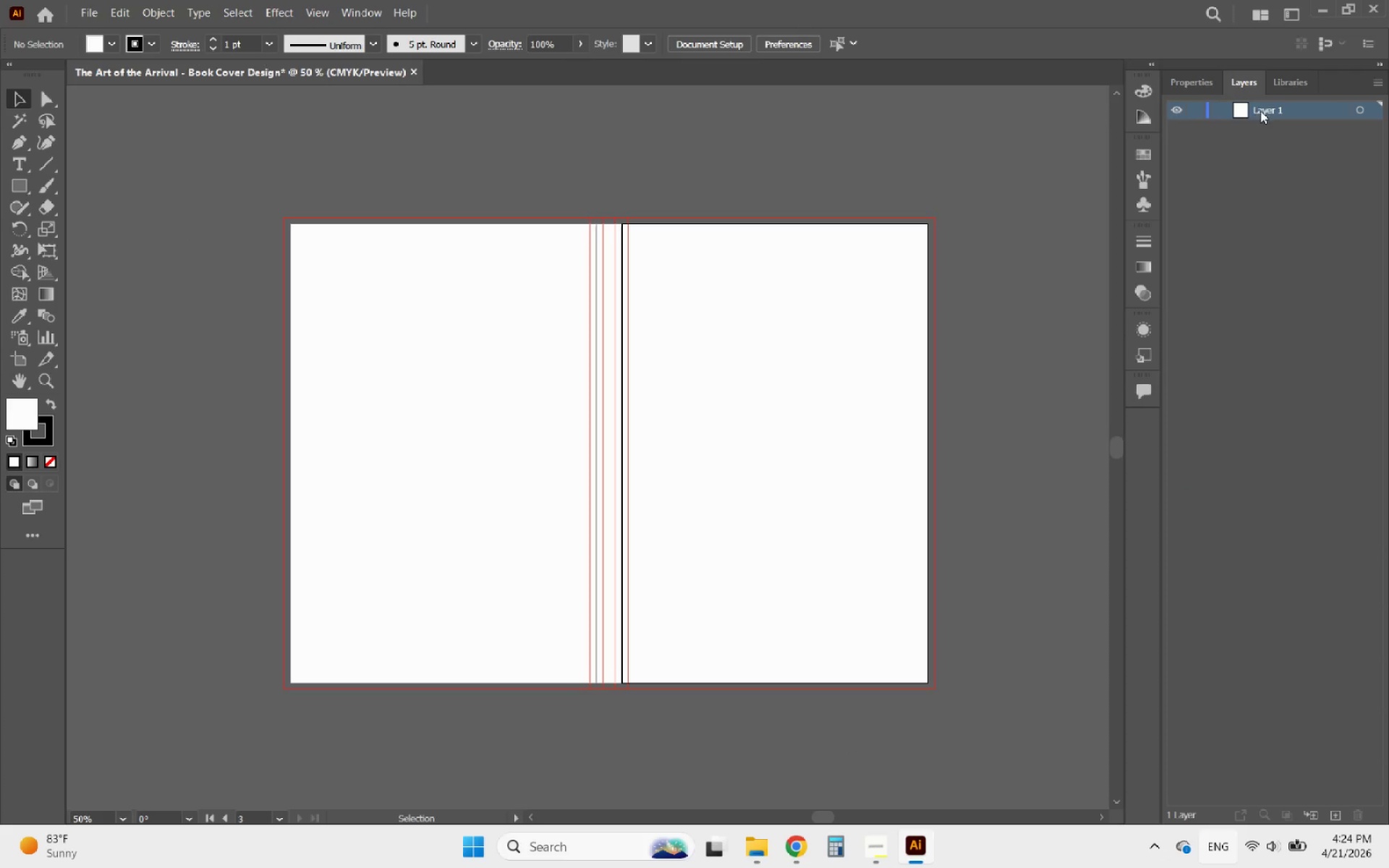 
double_click([1265, 111])
 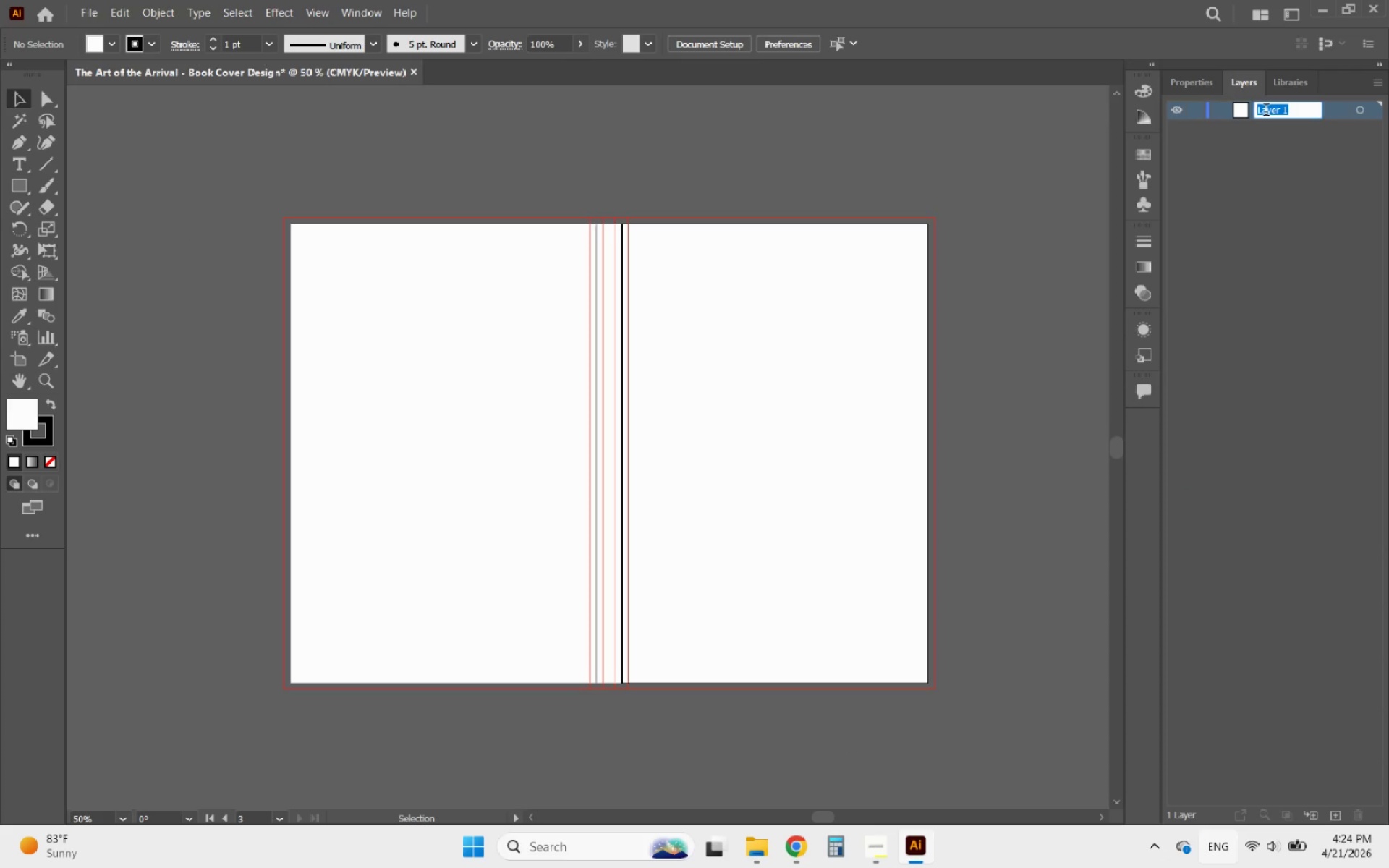 
type(Background)